 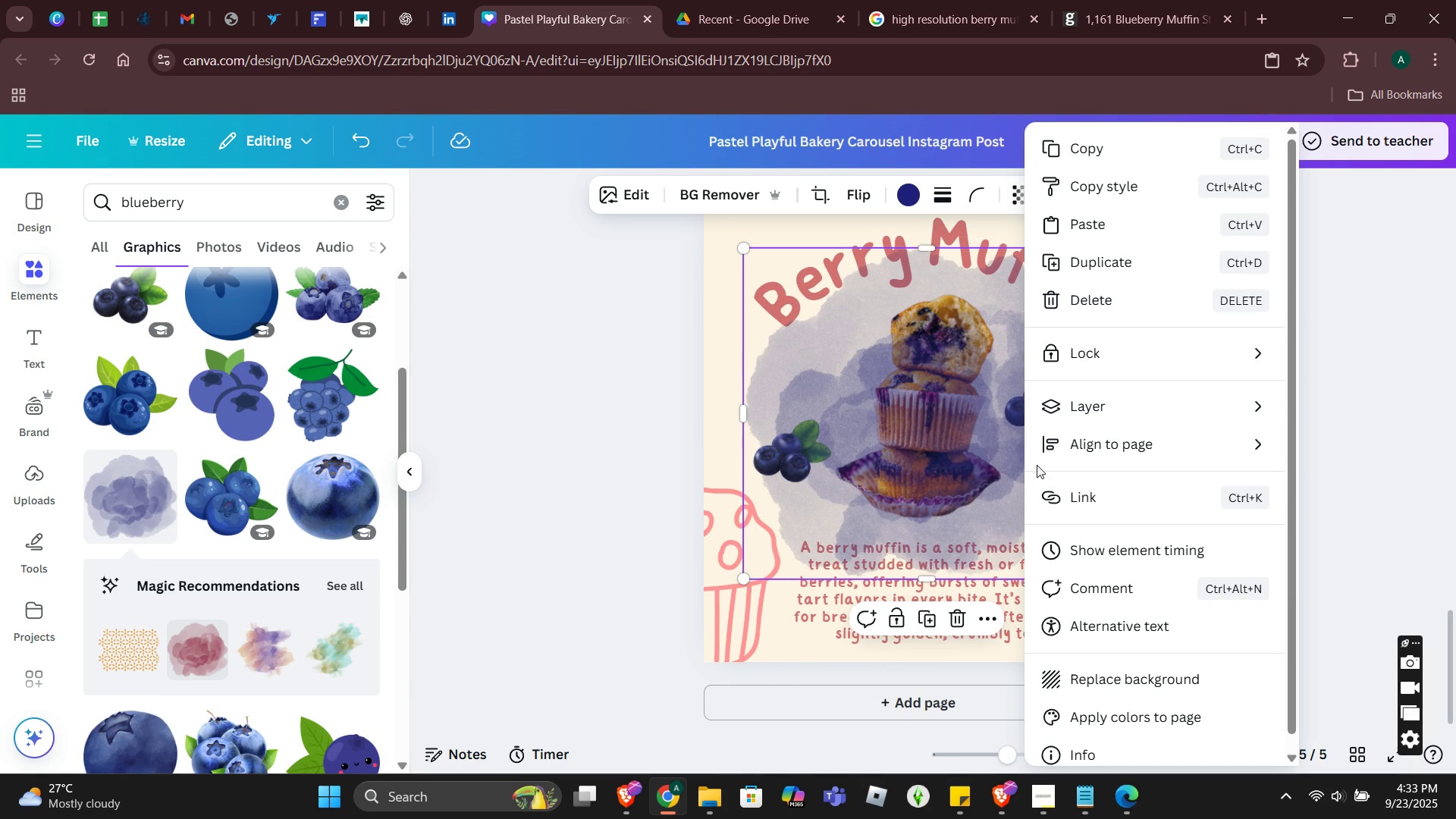 
left_click([1079, 408])
 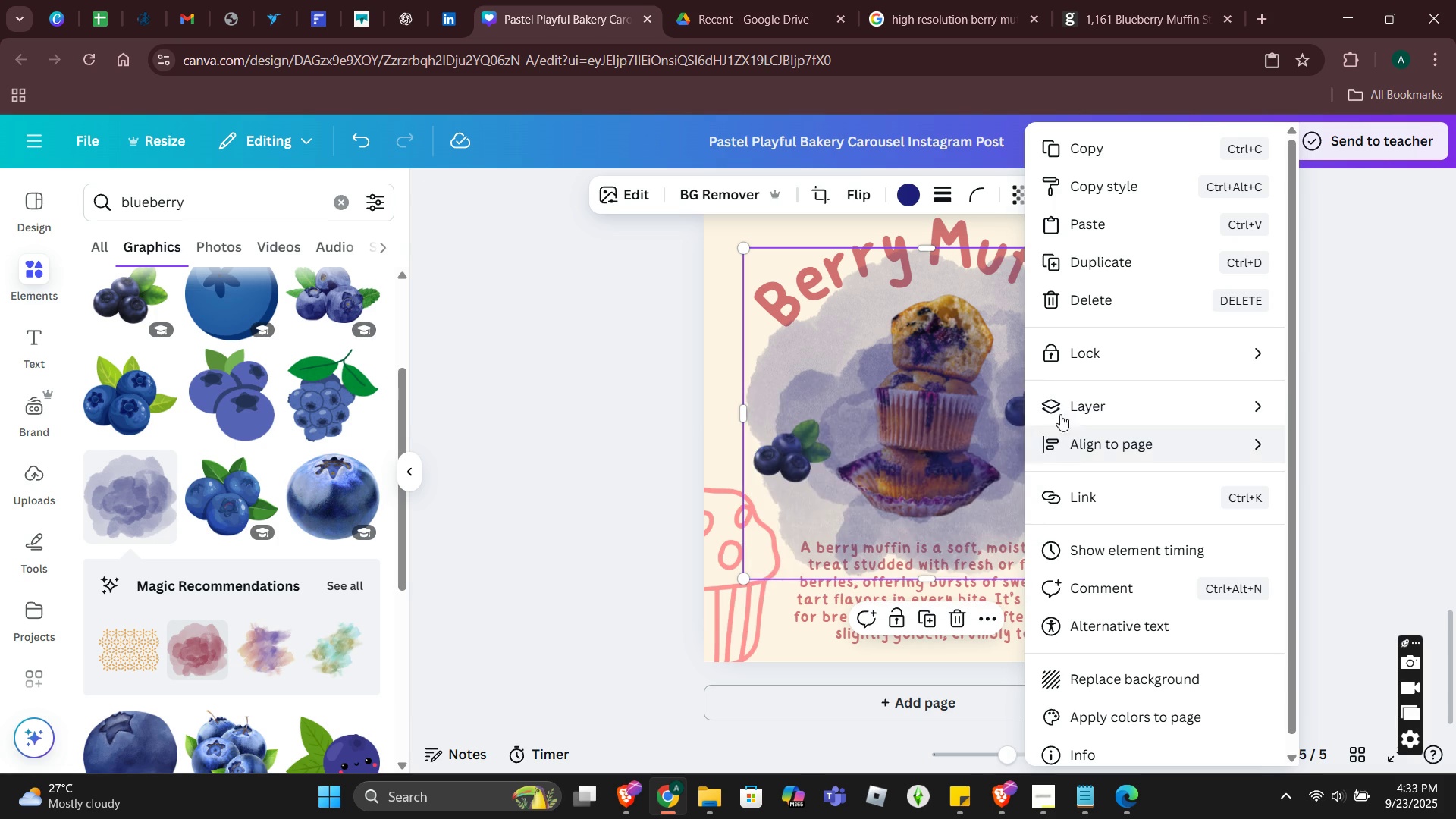 
left_click([1067, 402])
 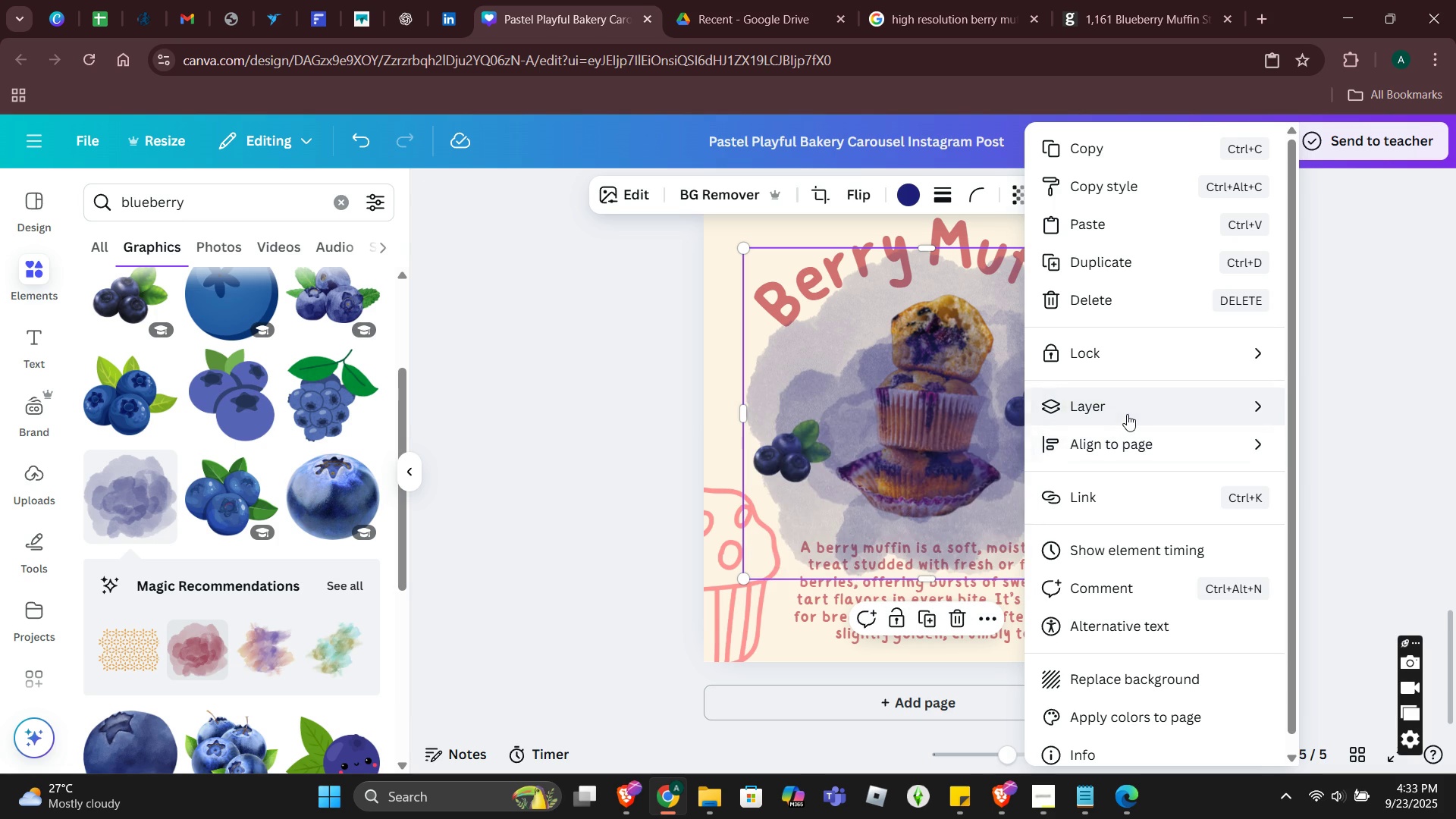 
left_click([1127, 414])
 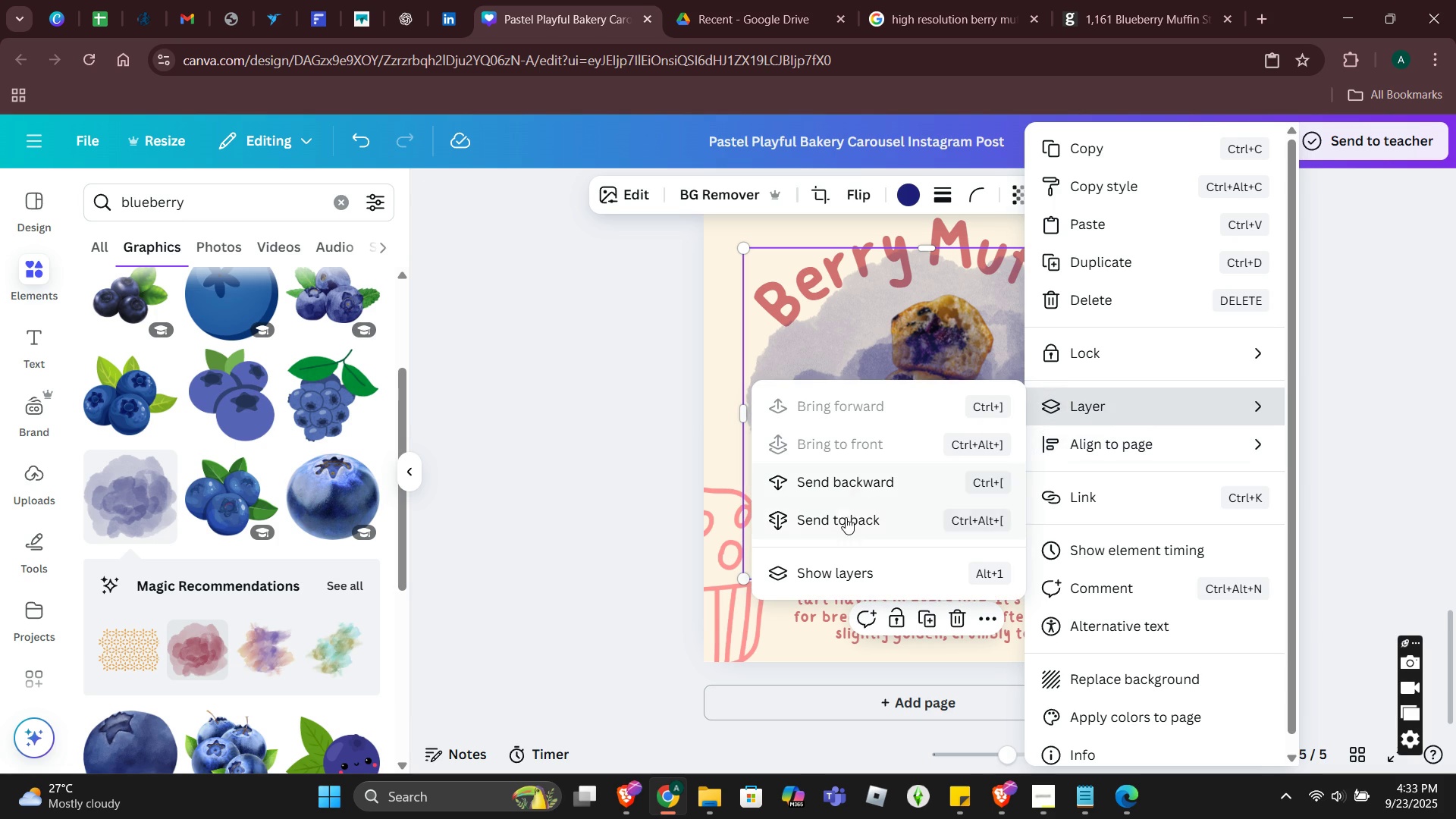 
left_click([845, 518])
 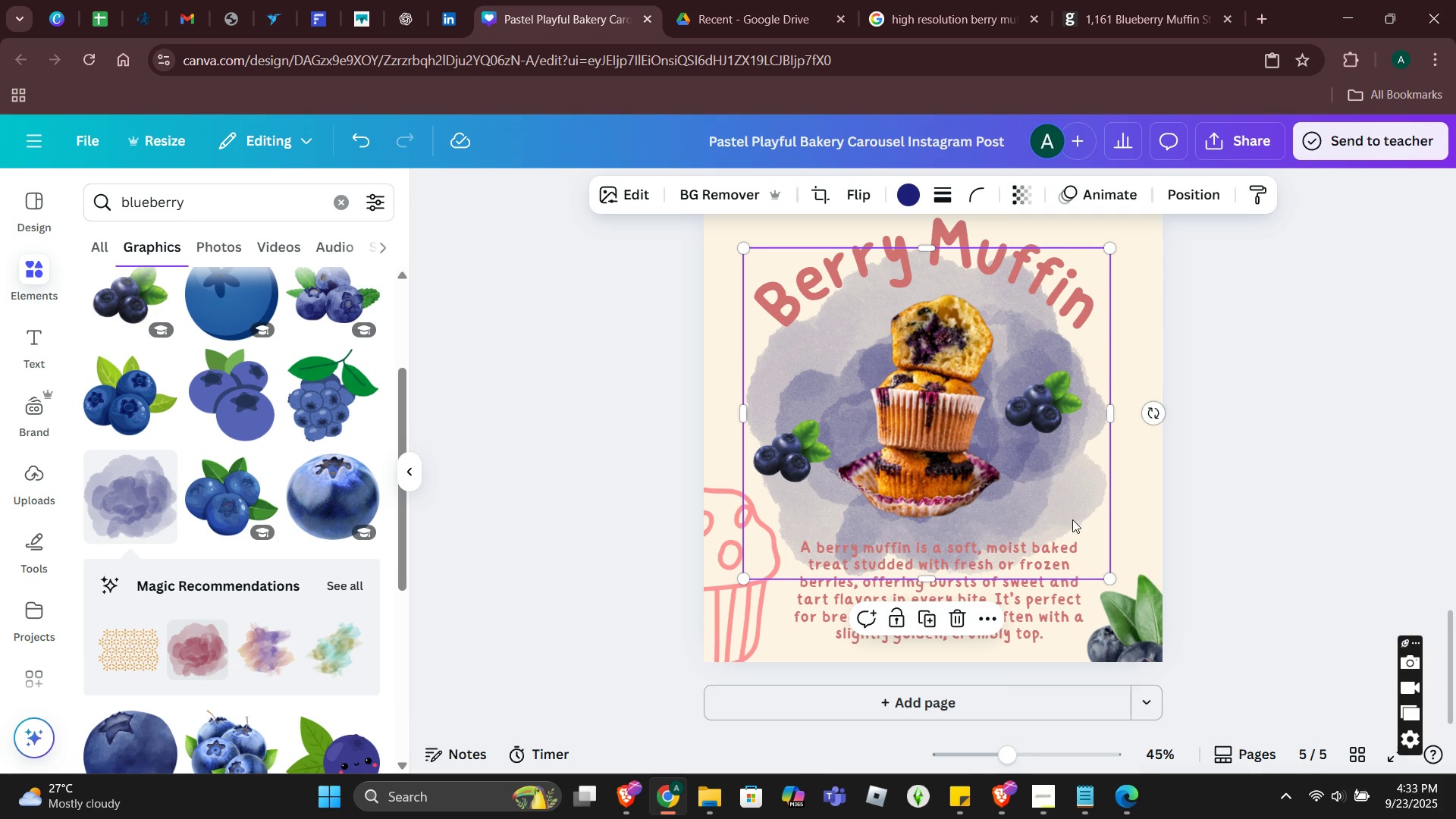 
left_click([1061, 505])